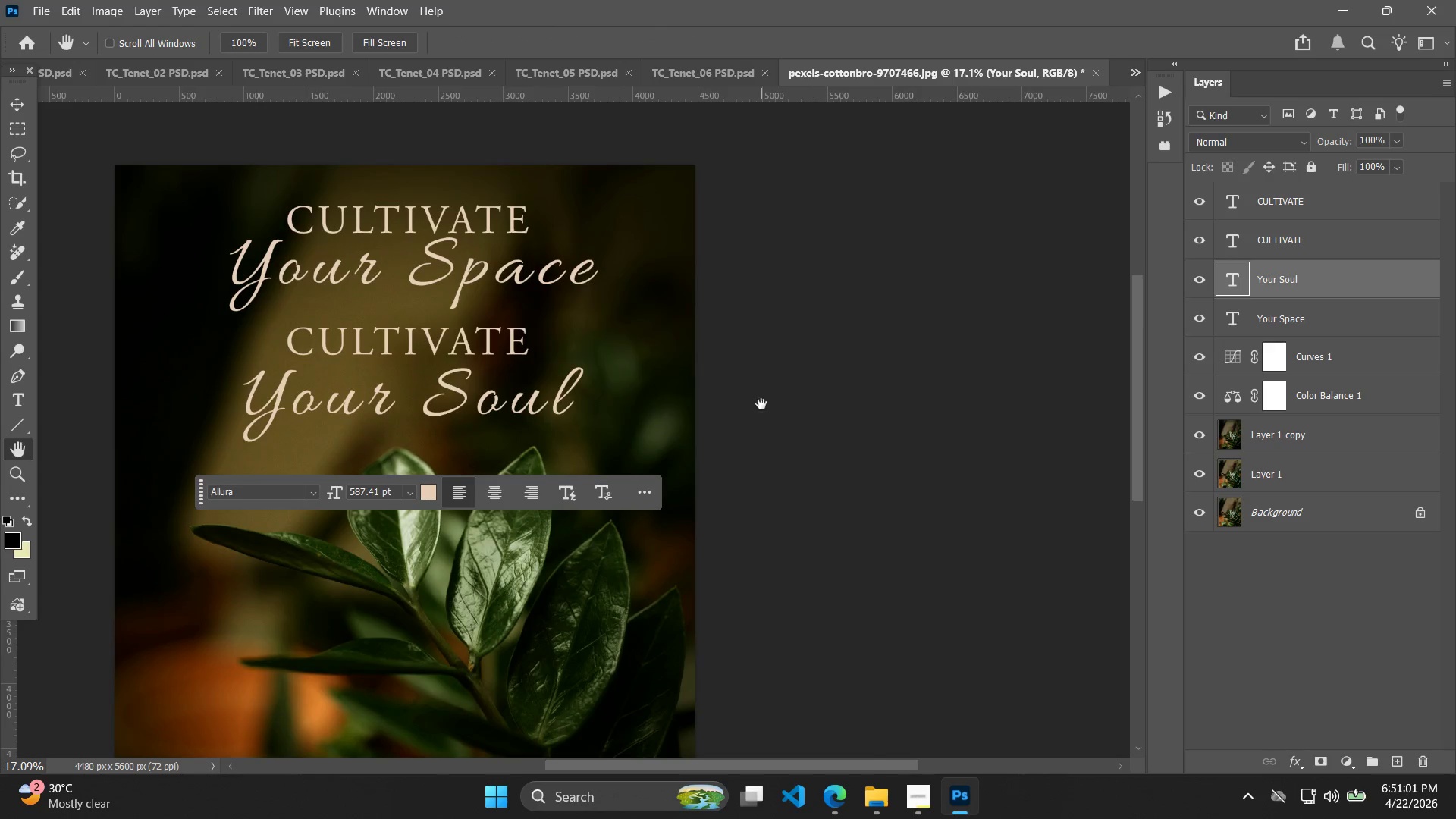 
key(Alt+Control+Shift+W)
 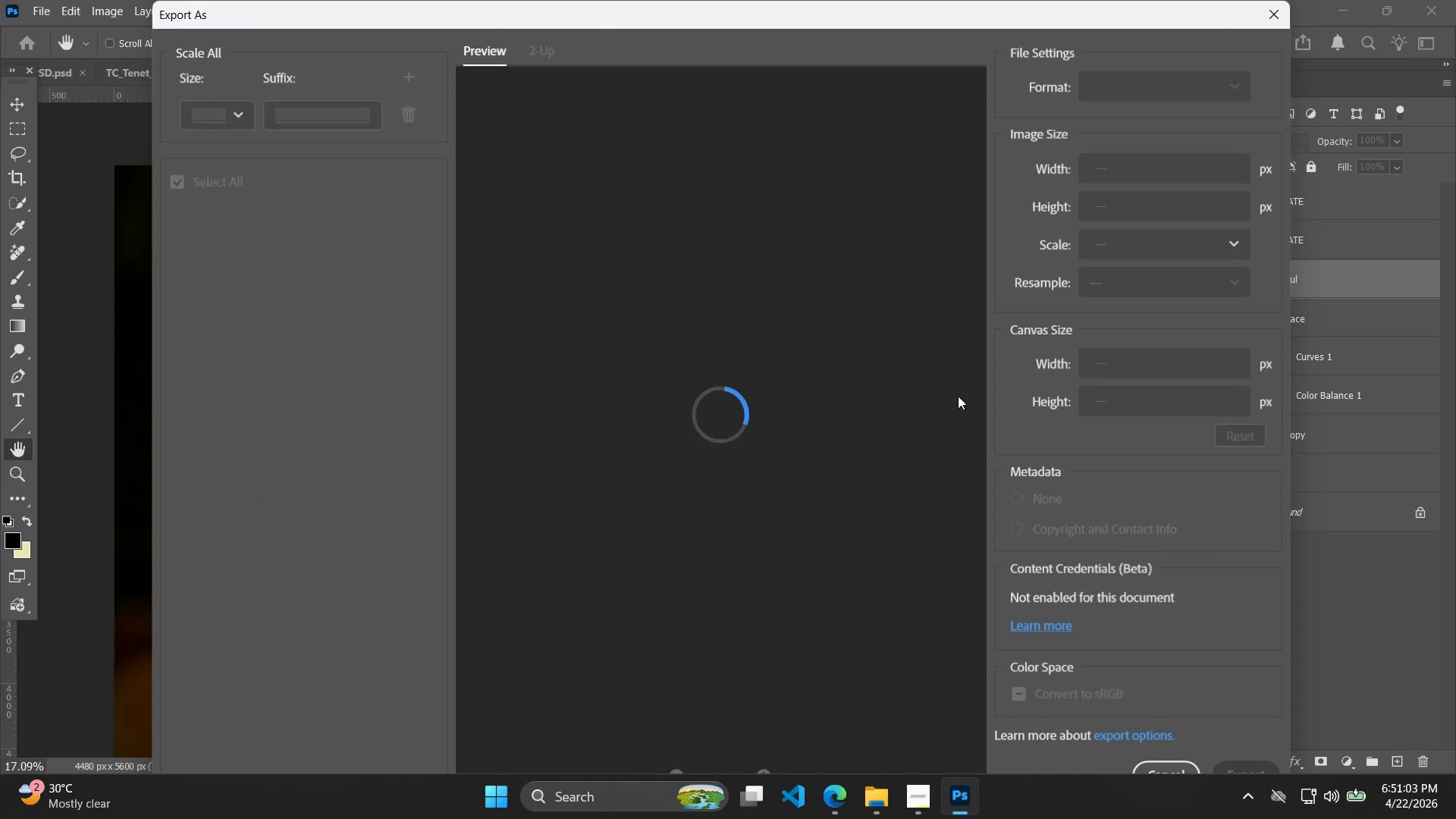 
scroll: coordinate [949, 464], scroll_direction: down, amount: 8.0
 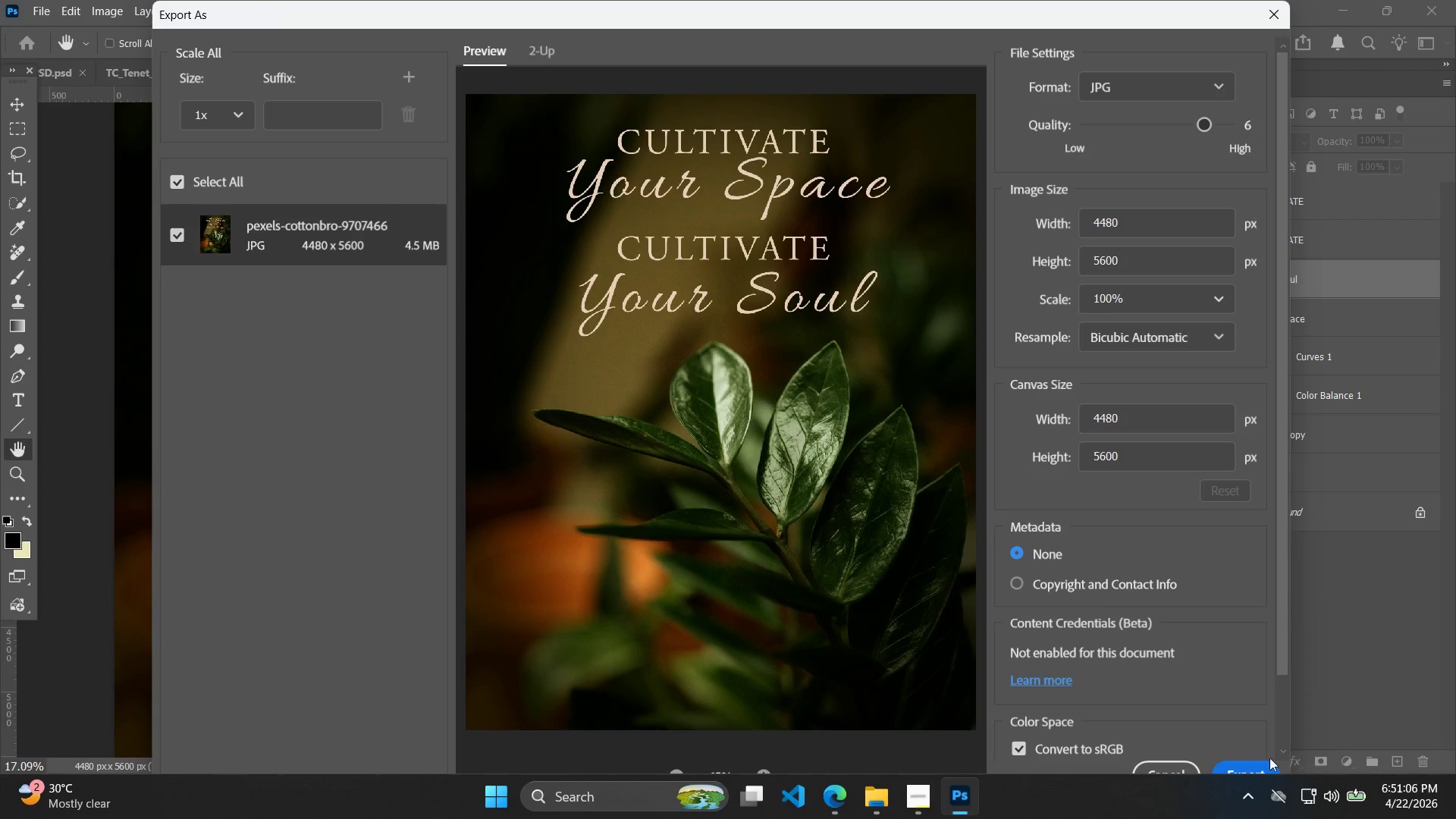 
left_click([1232, 764])
 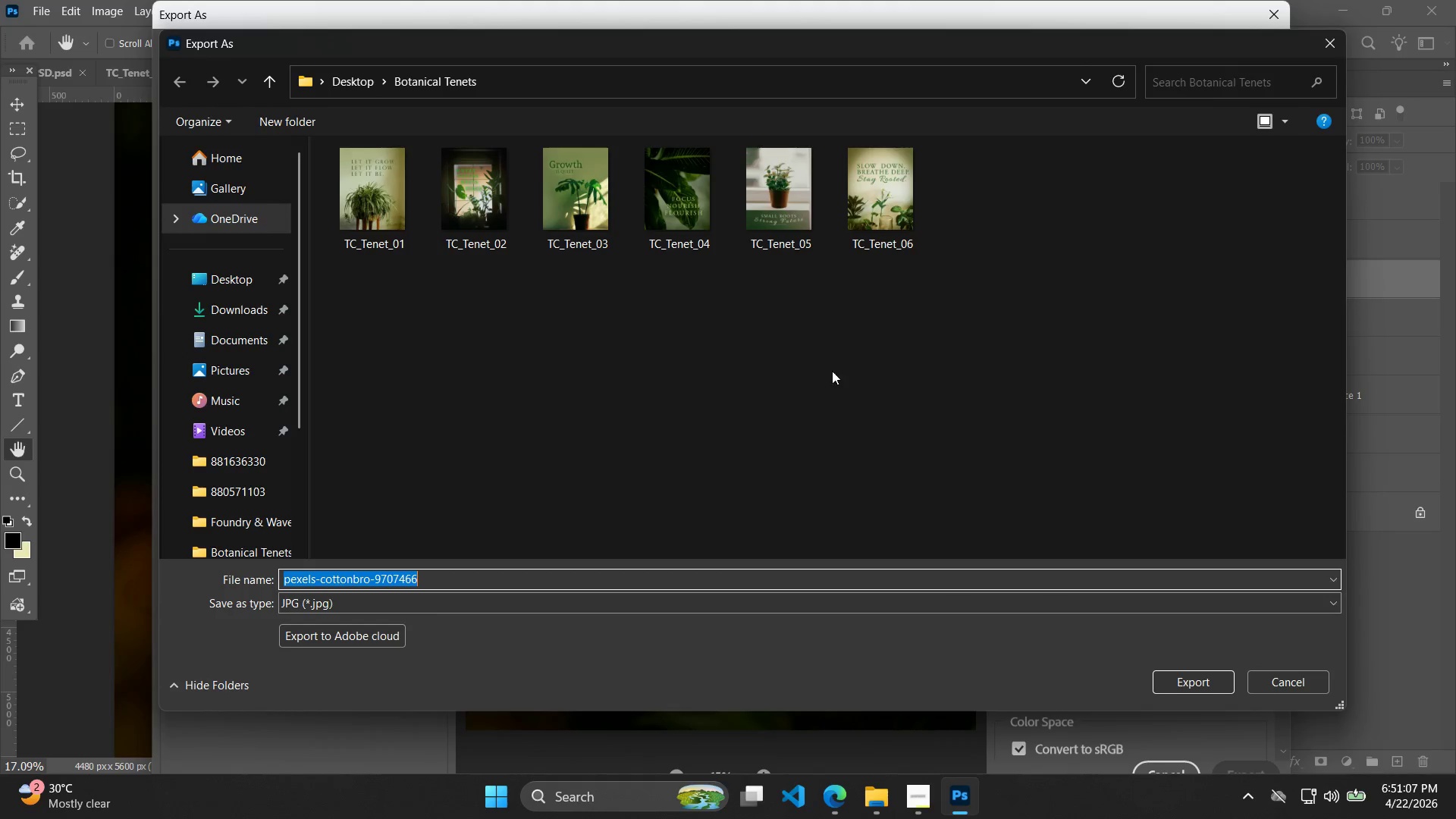 
left_click([878, 229])
 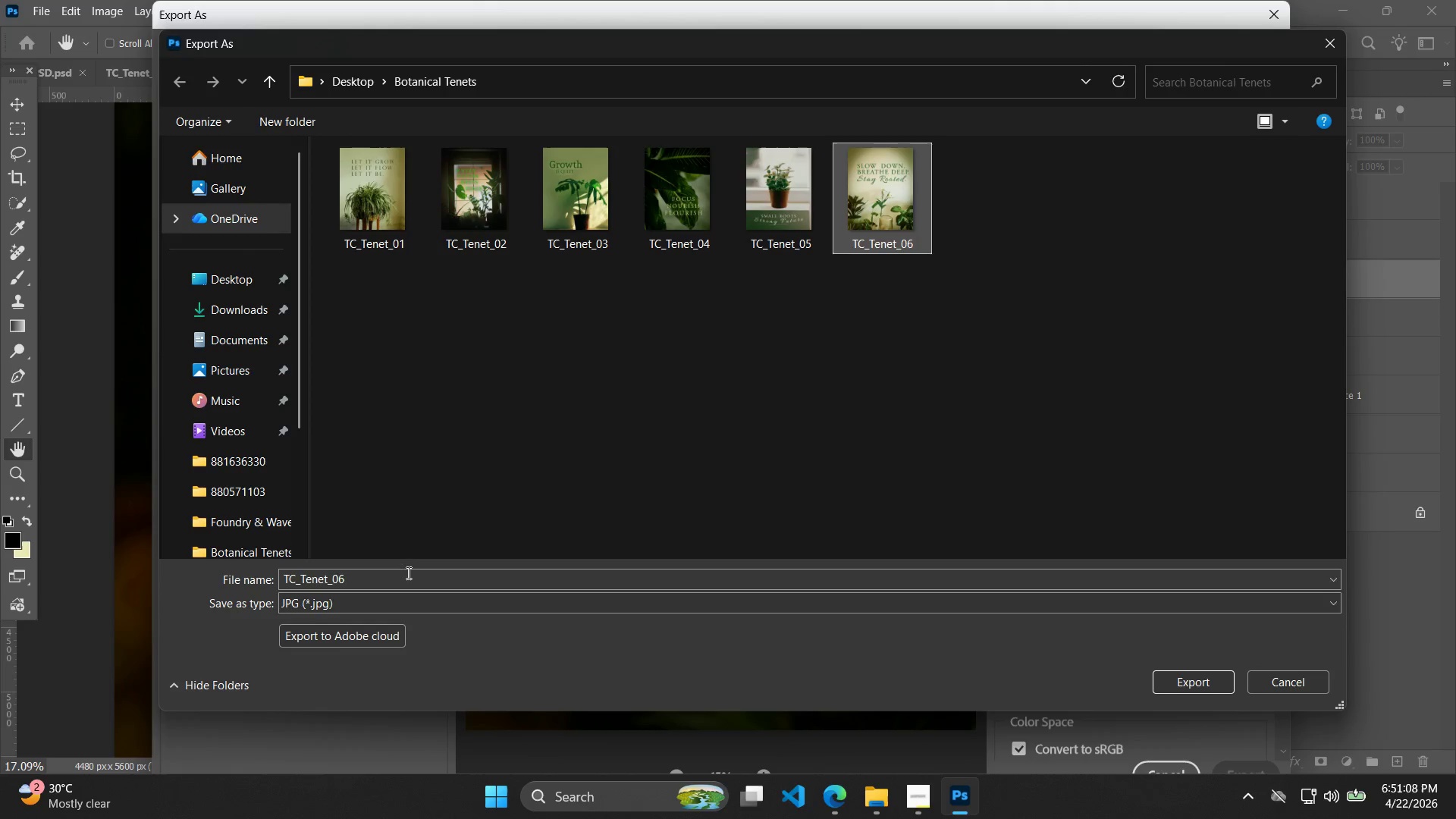 
double_click([407, 573])
 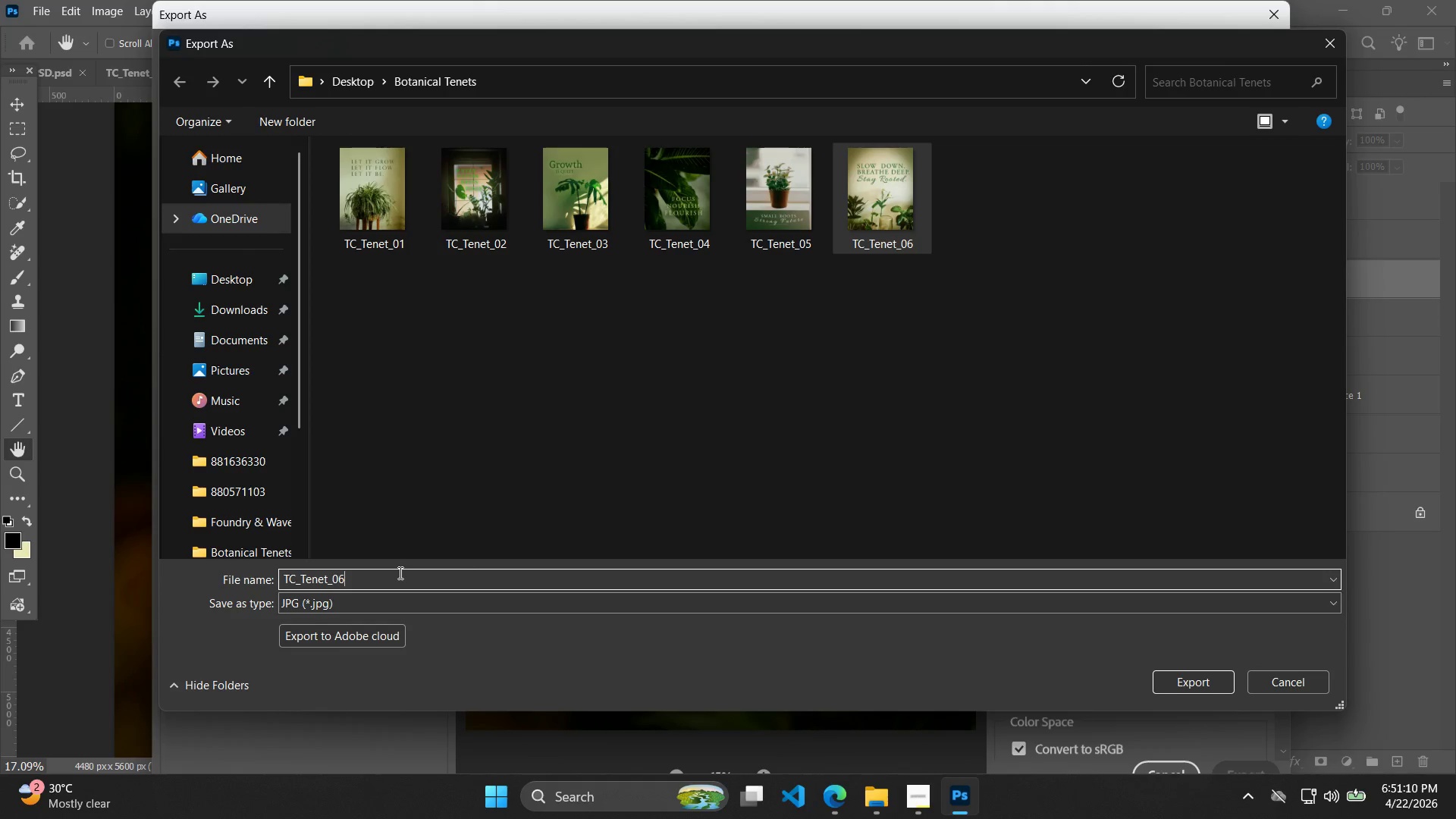 
key(Backspace)
 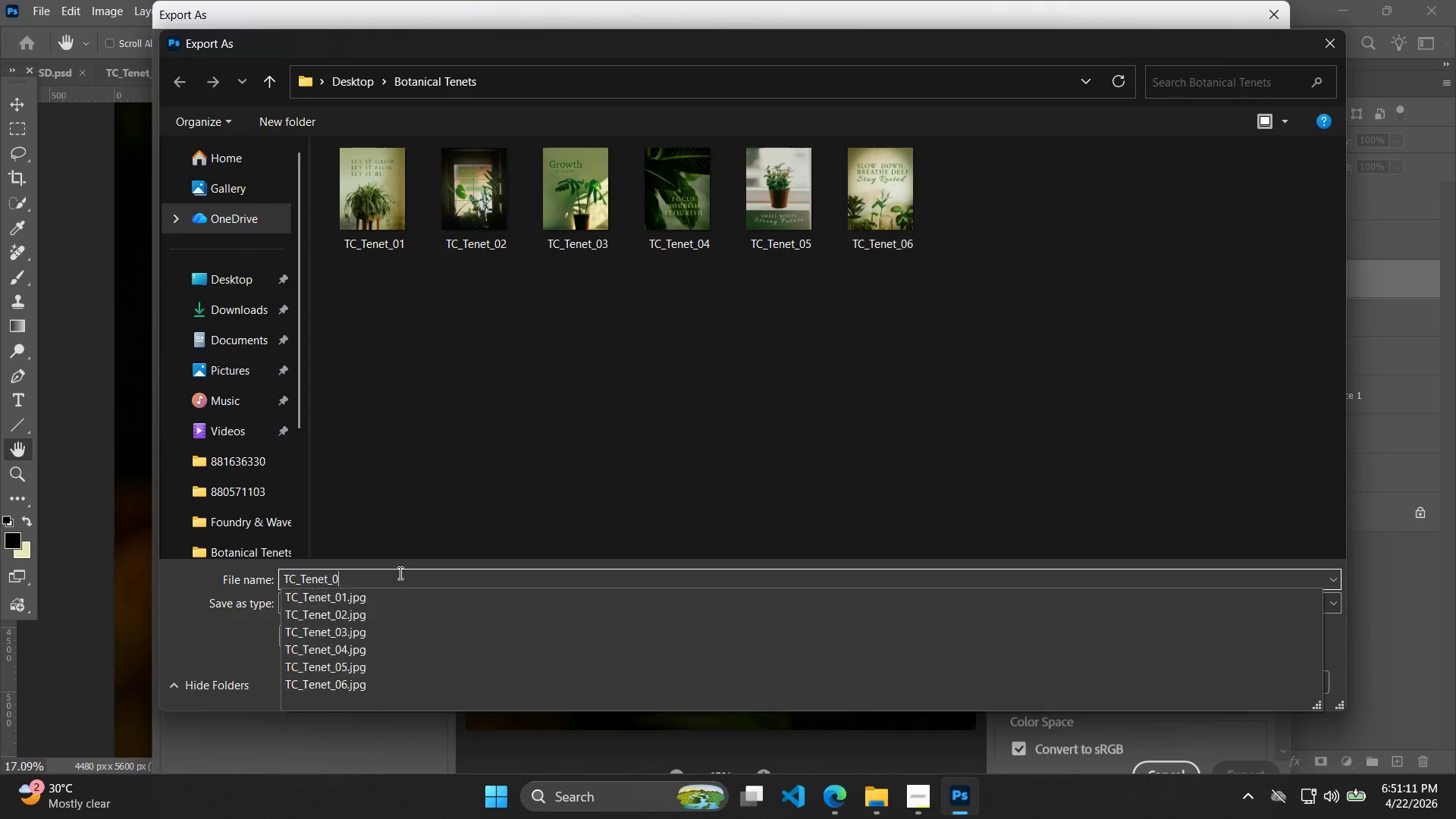 
key(7)
 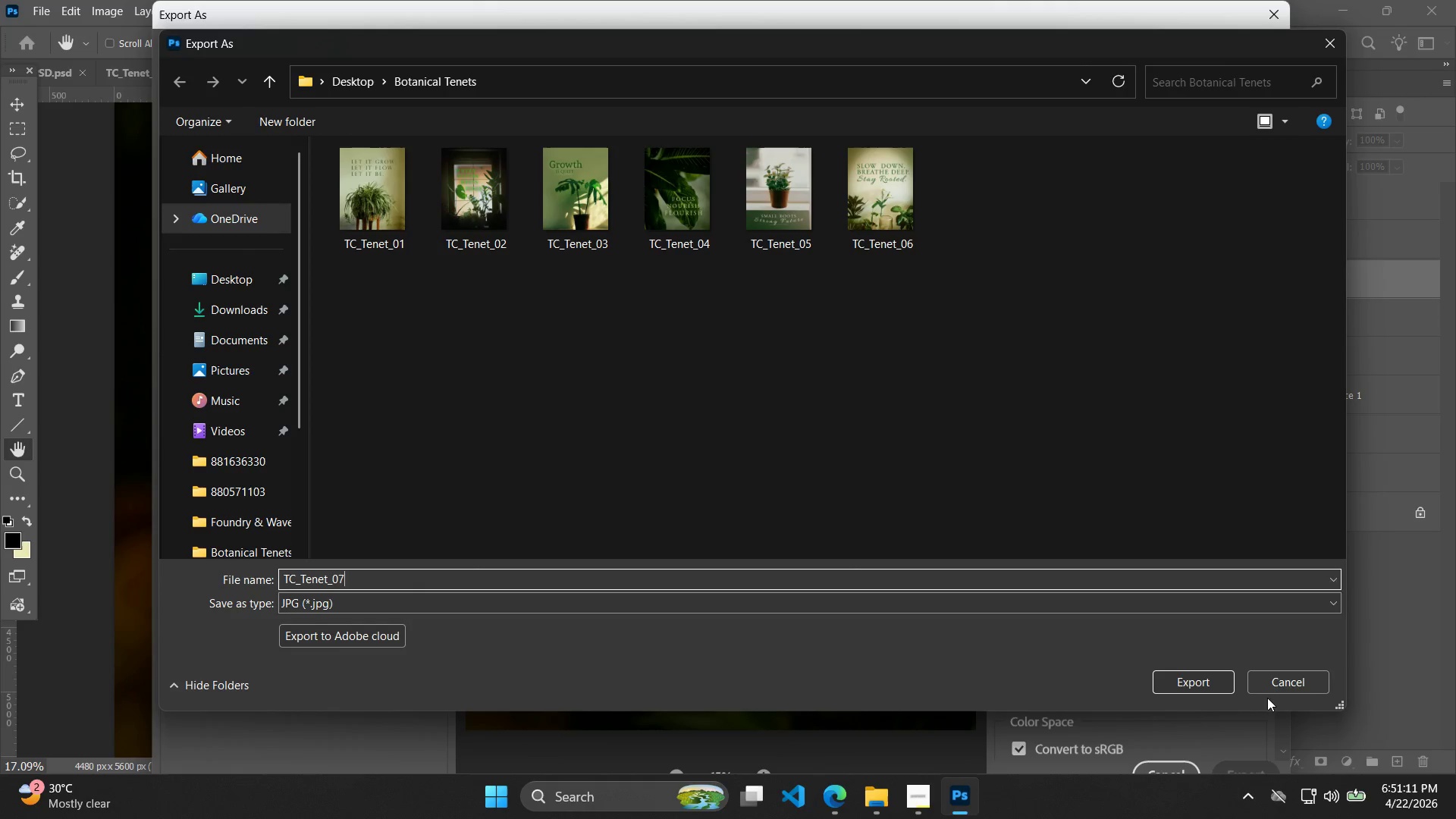 
left_click([1210, 686])
 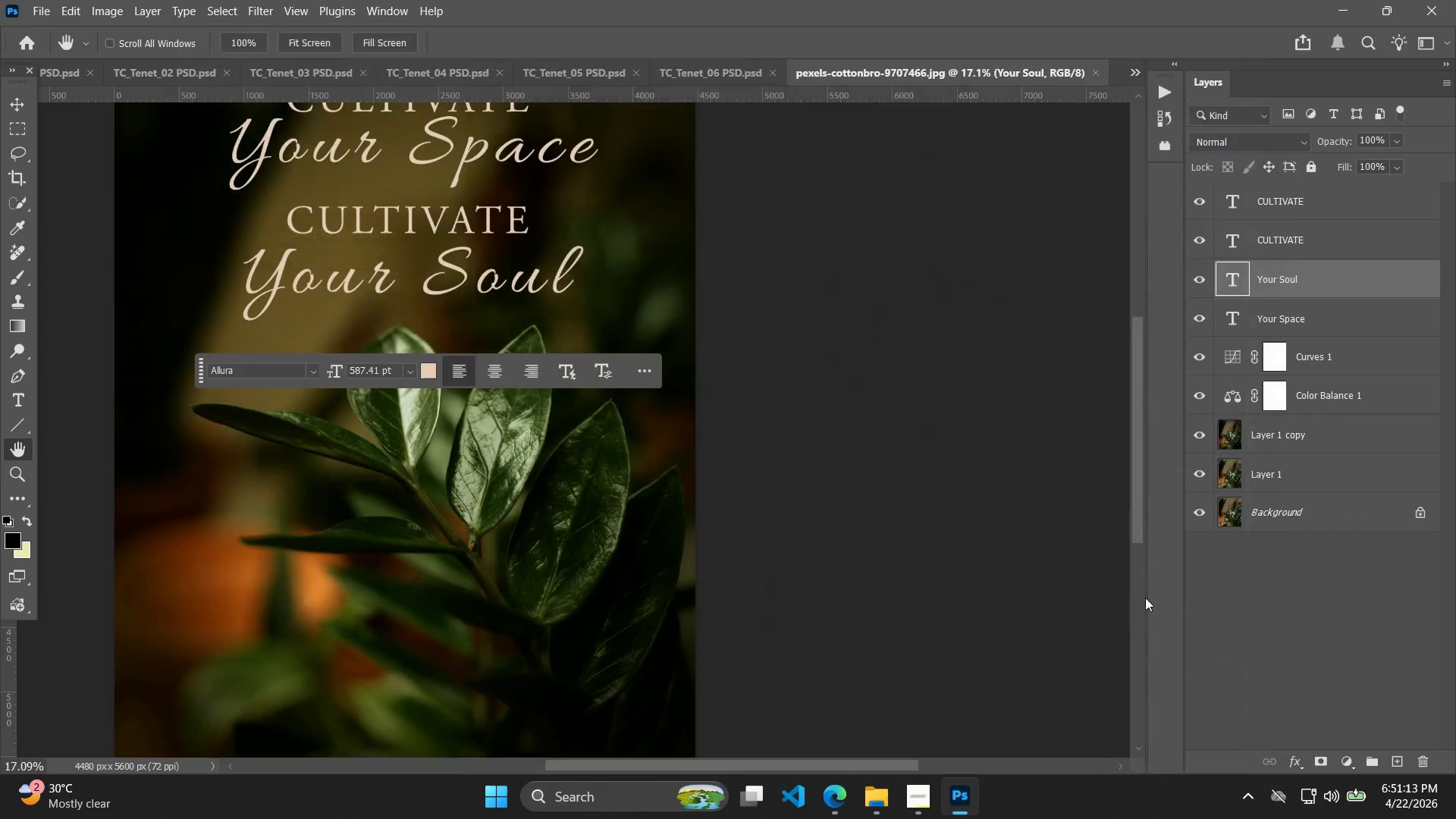 
hold_key(key=AltLeft, duration=0.33)
 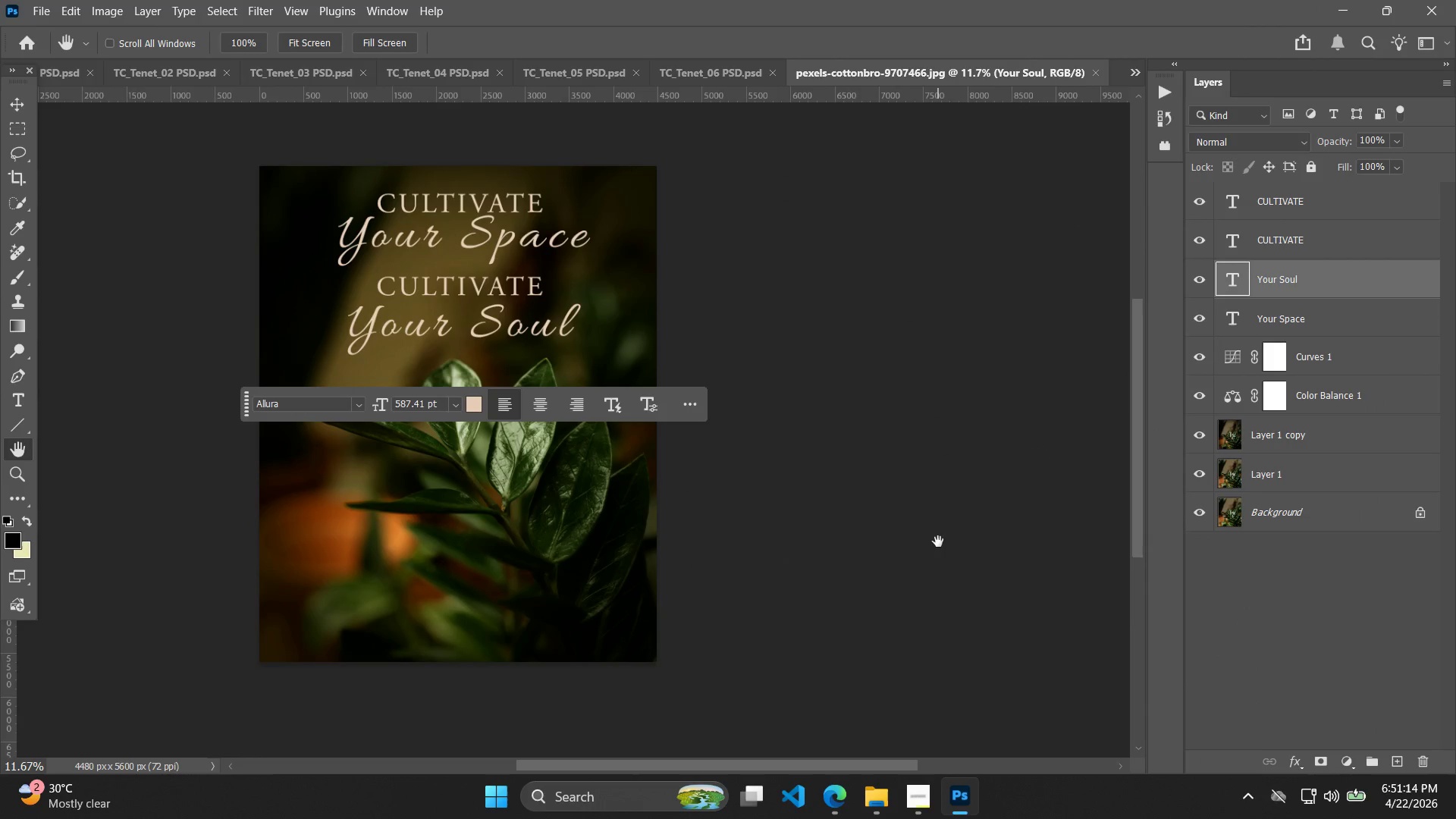 
left_click([940, 541])
 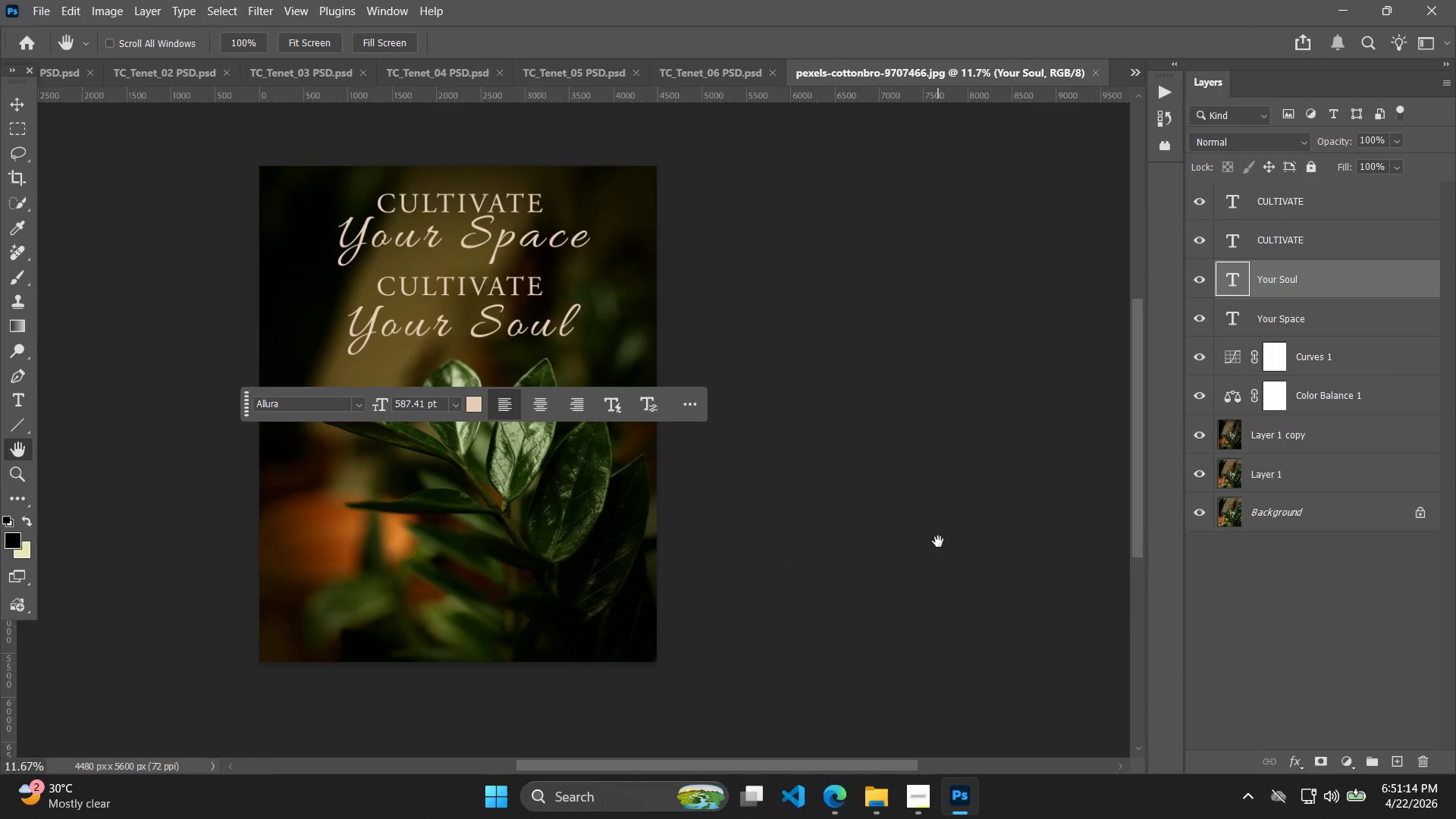 
scroll: coordinate [949, 541], scroll_direction: down, amount: 4.0
 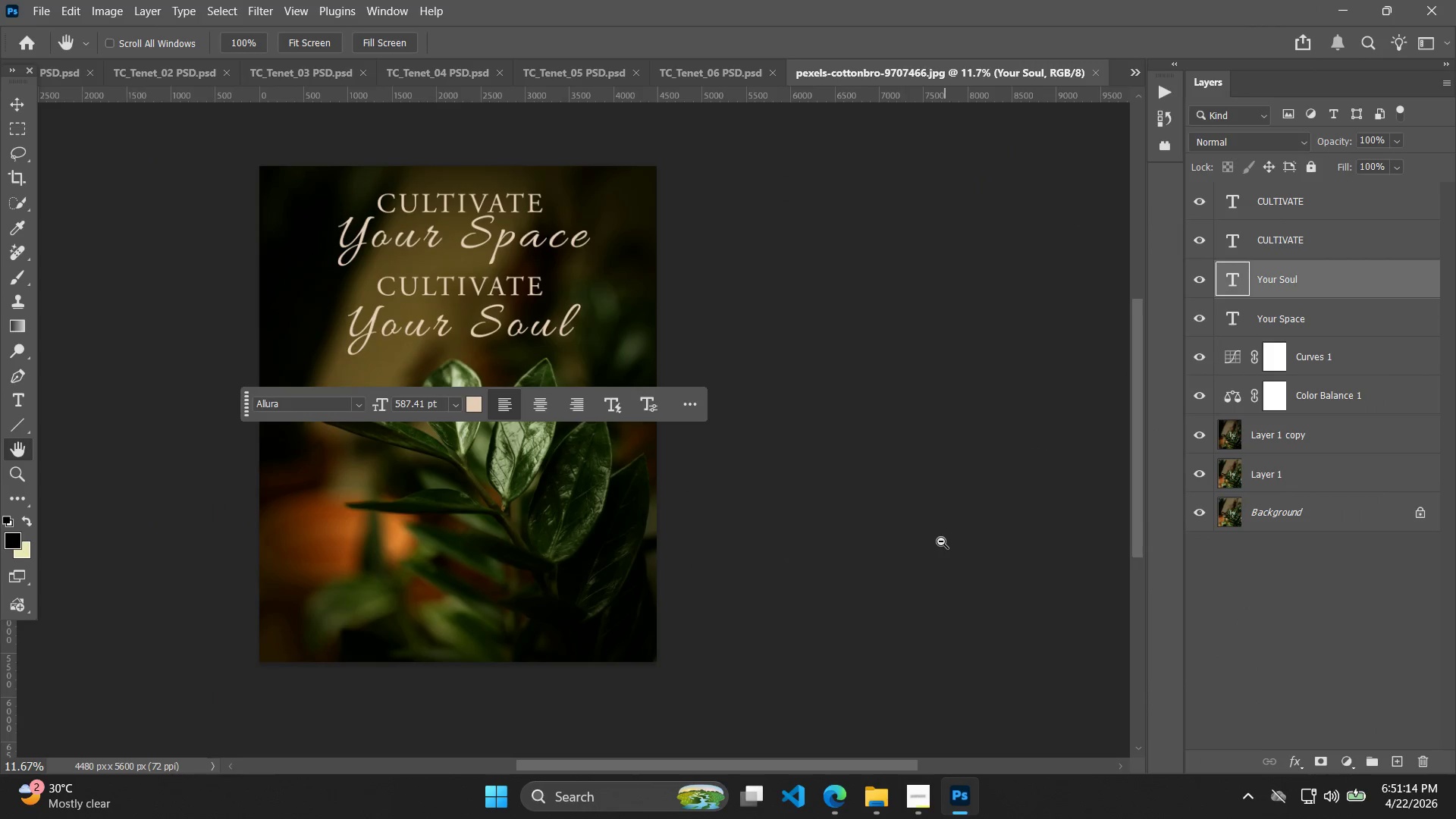 
key(Alt+AltLeft)
 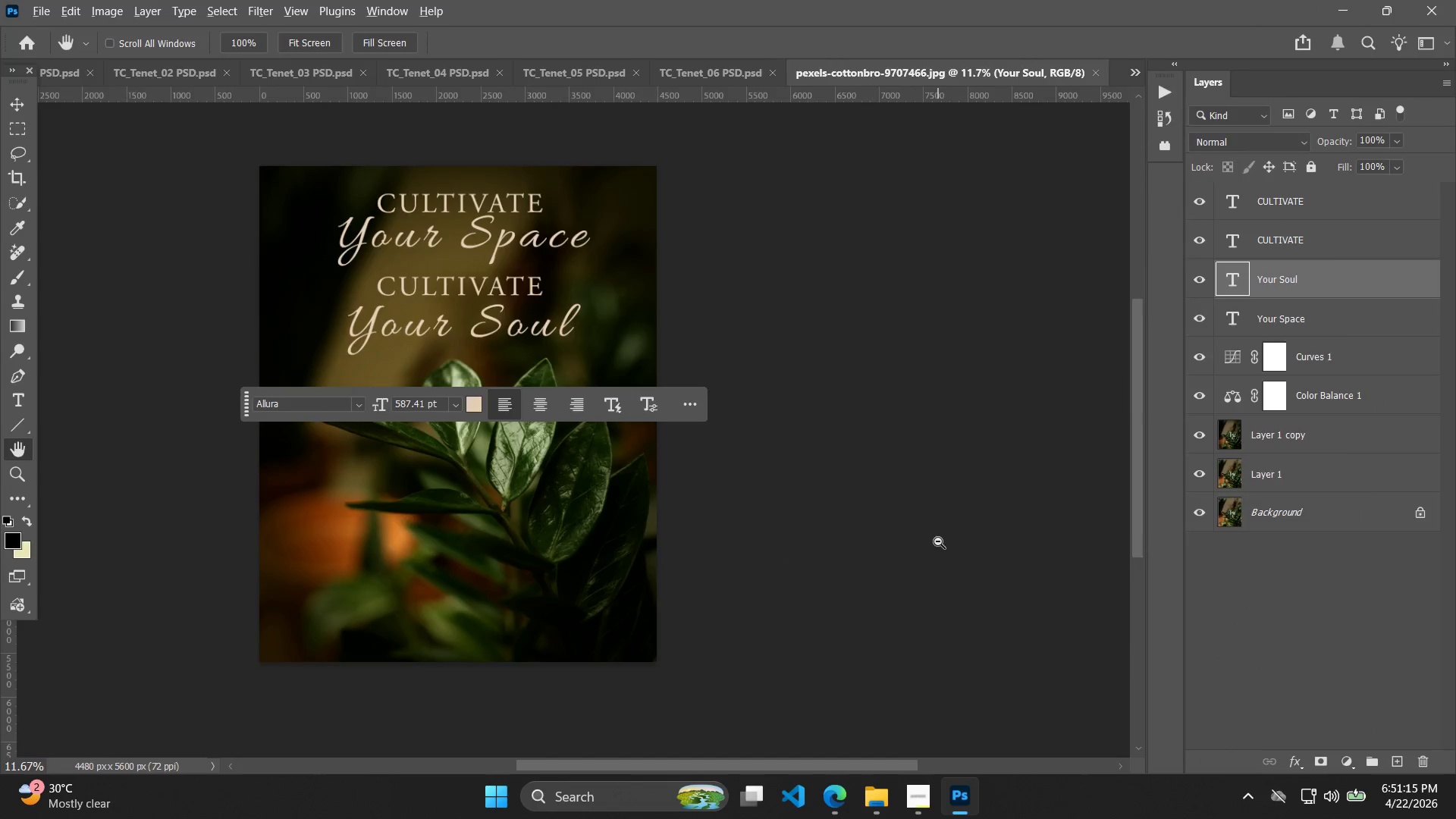 
key(Alt+Tab)